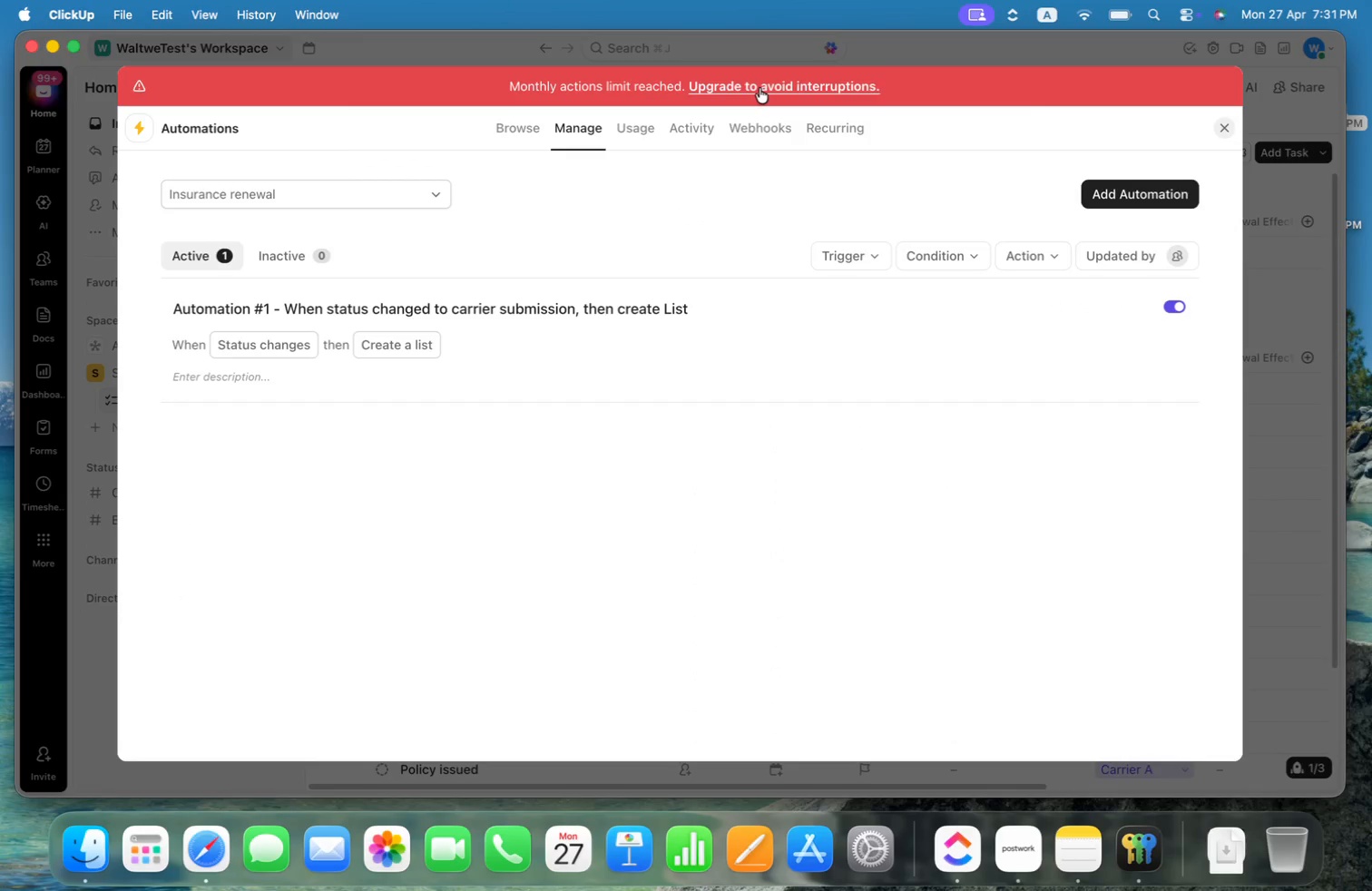 
wait(8.75)
 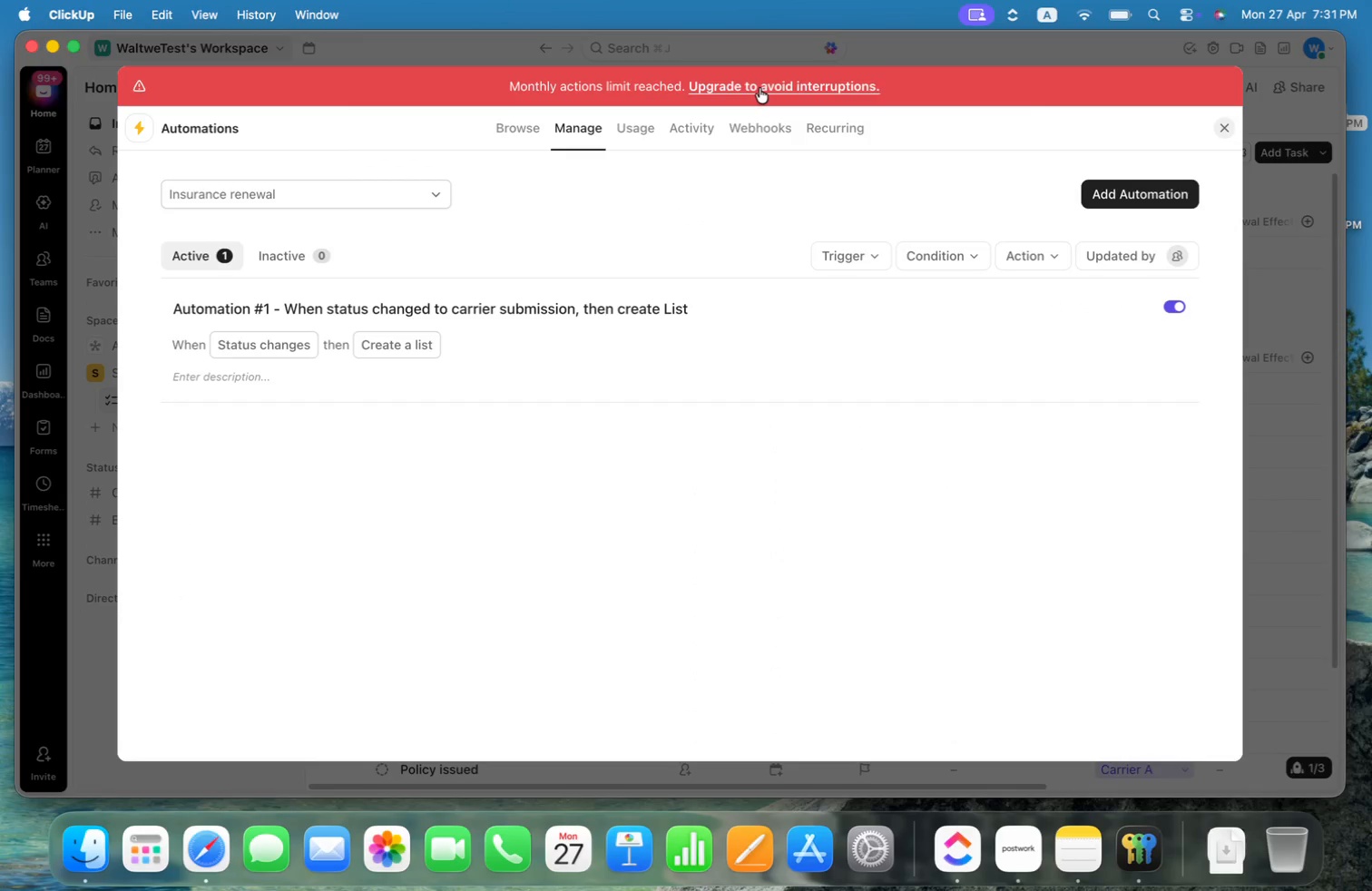 
left_click([760, 88])
 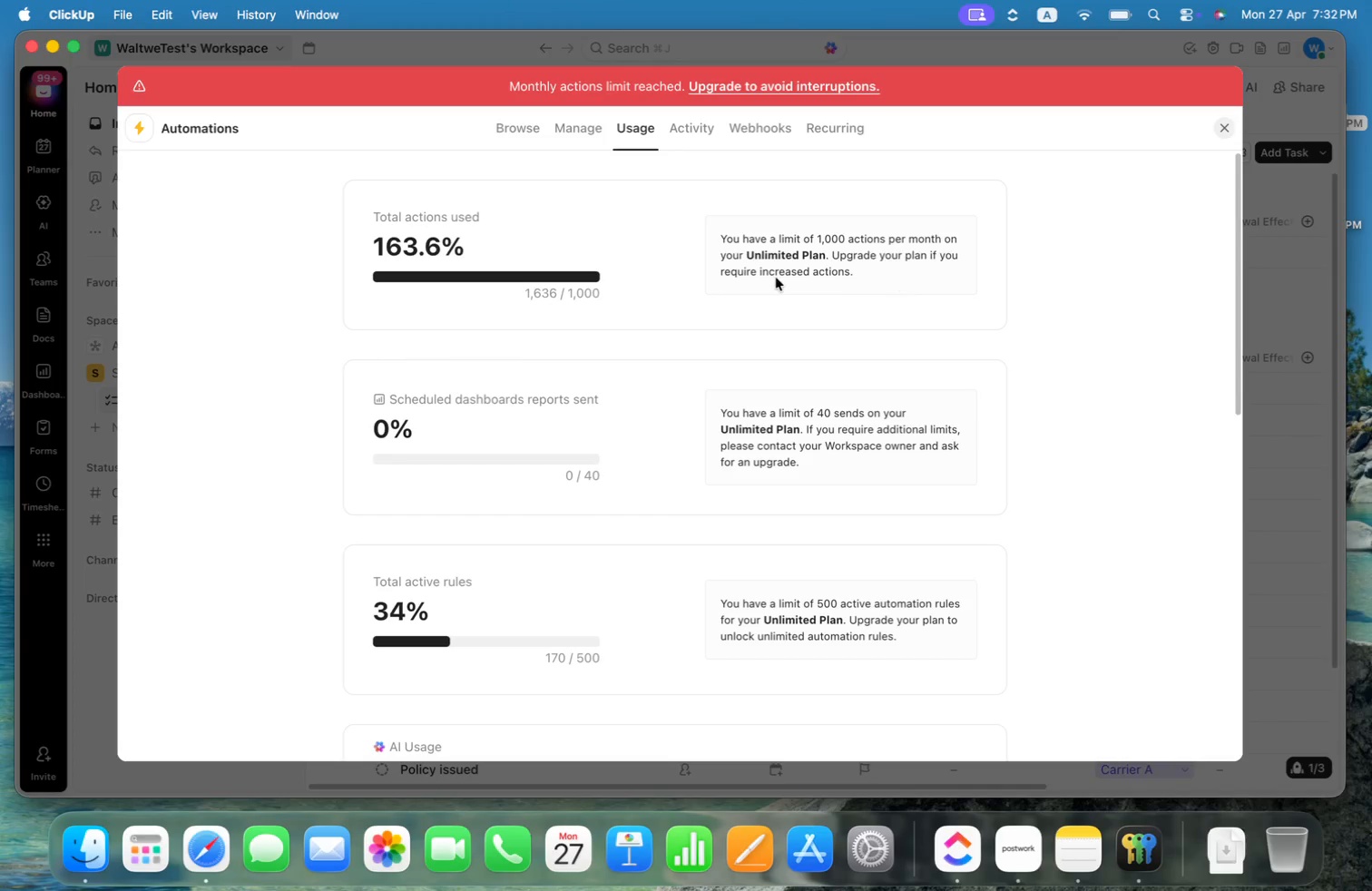 
wait(14.96)
 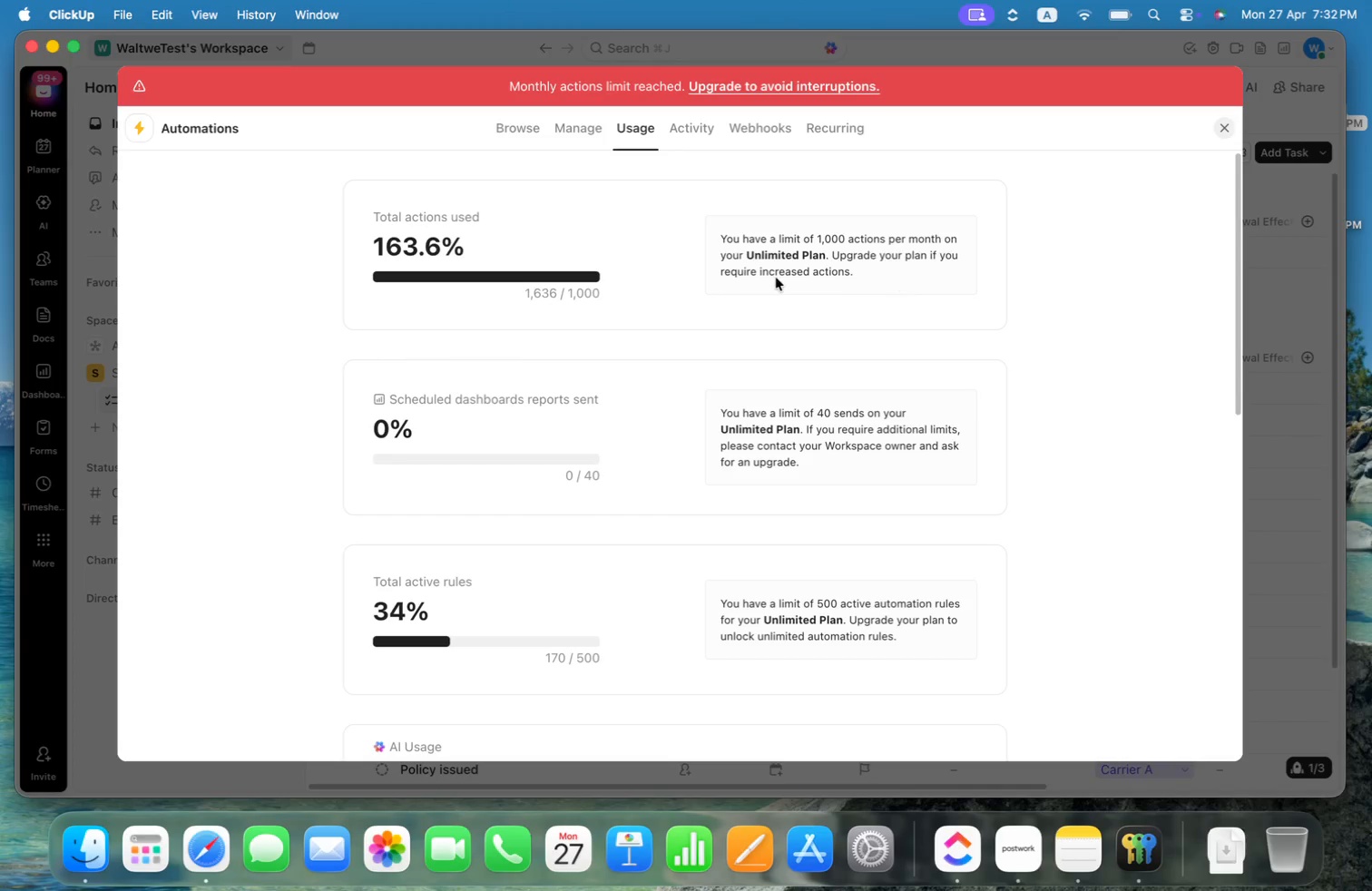 
scroll: coordinate [1083, 384], scroll_direction: down, amount: 27.0
 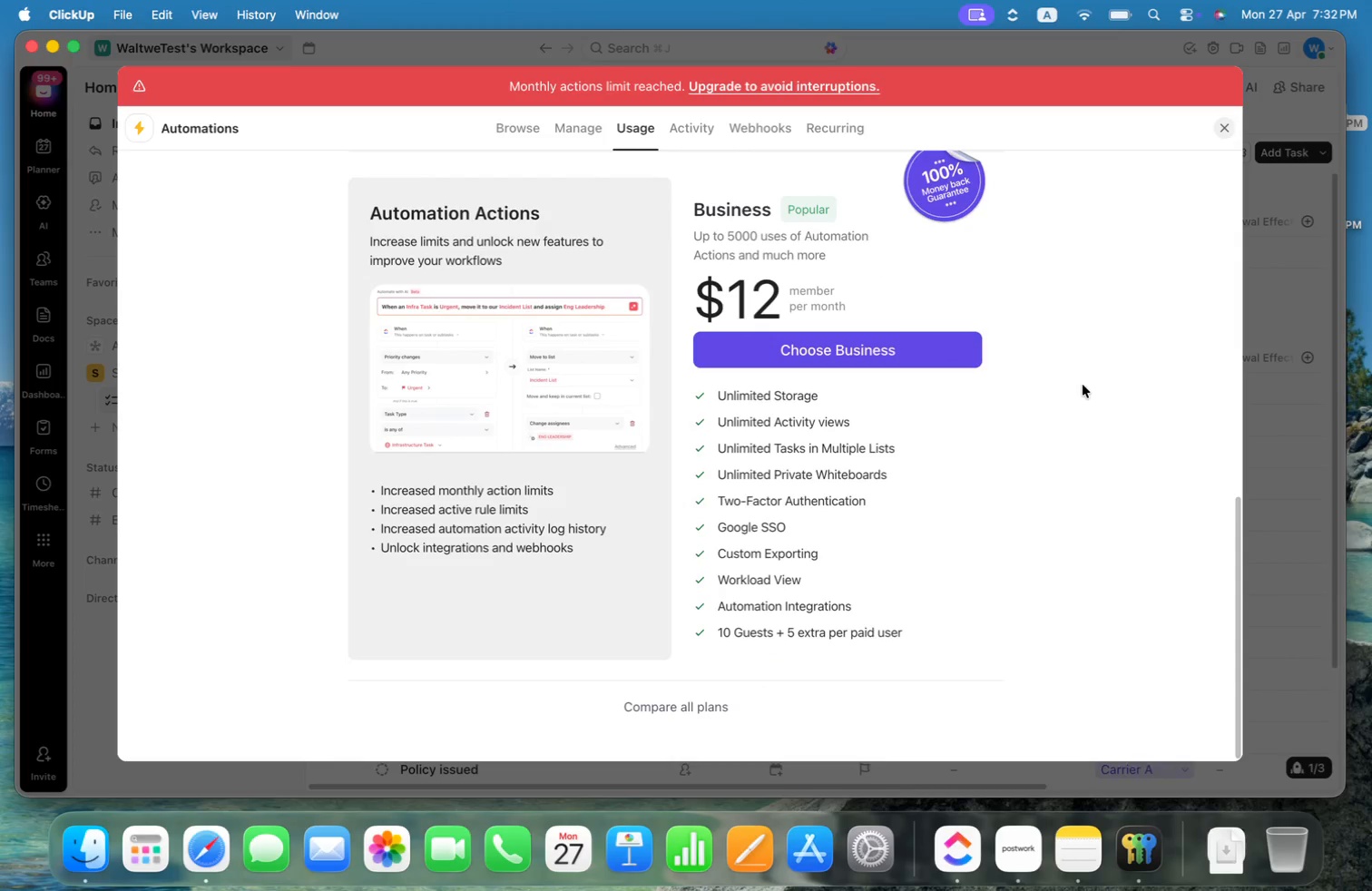 
scroll: coordinate [909, 419], scroll_direction: up, amount: 101.0
 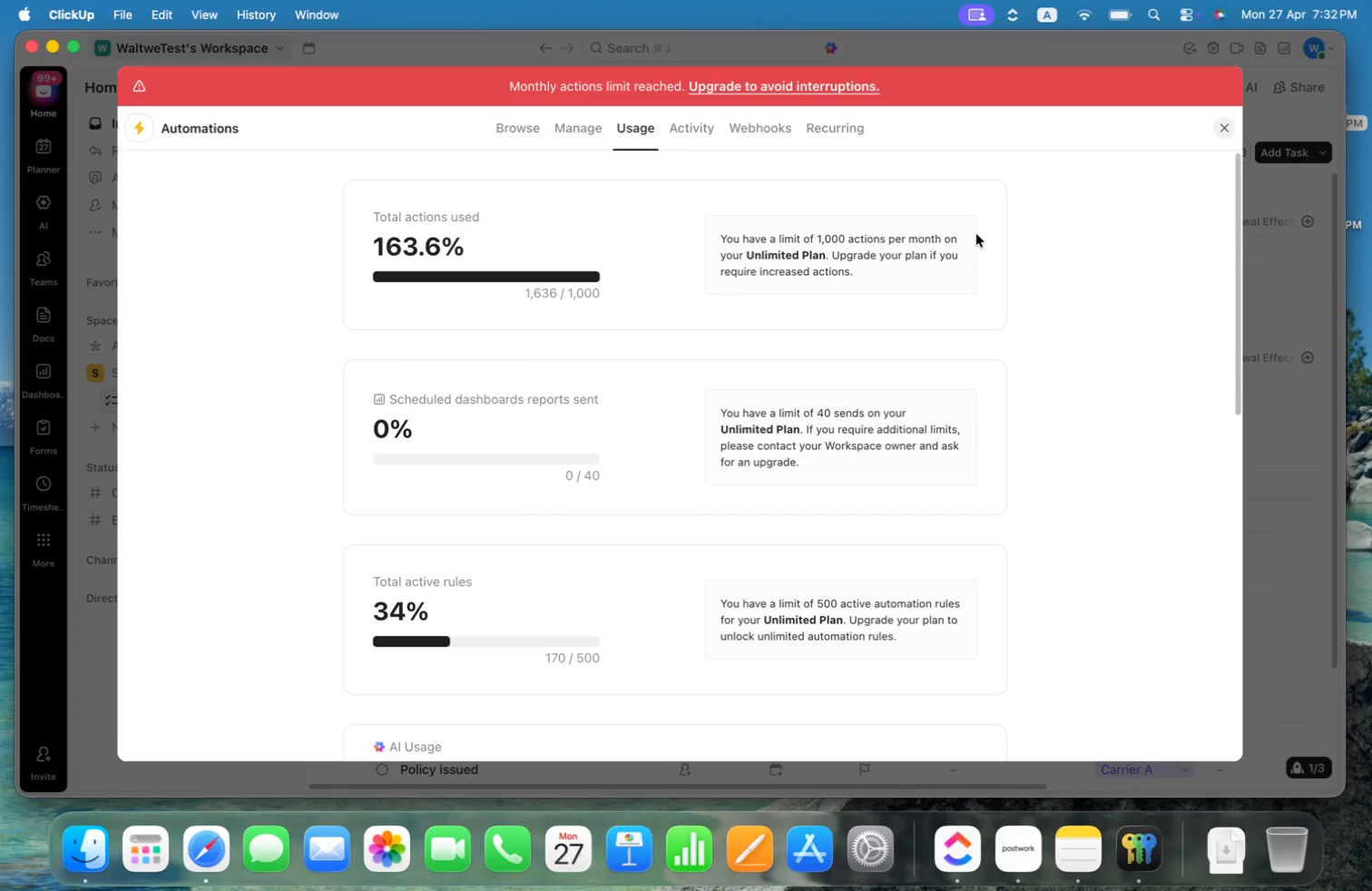 
left_click([571, 138])
 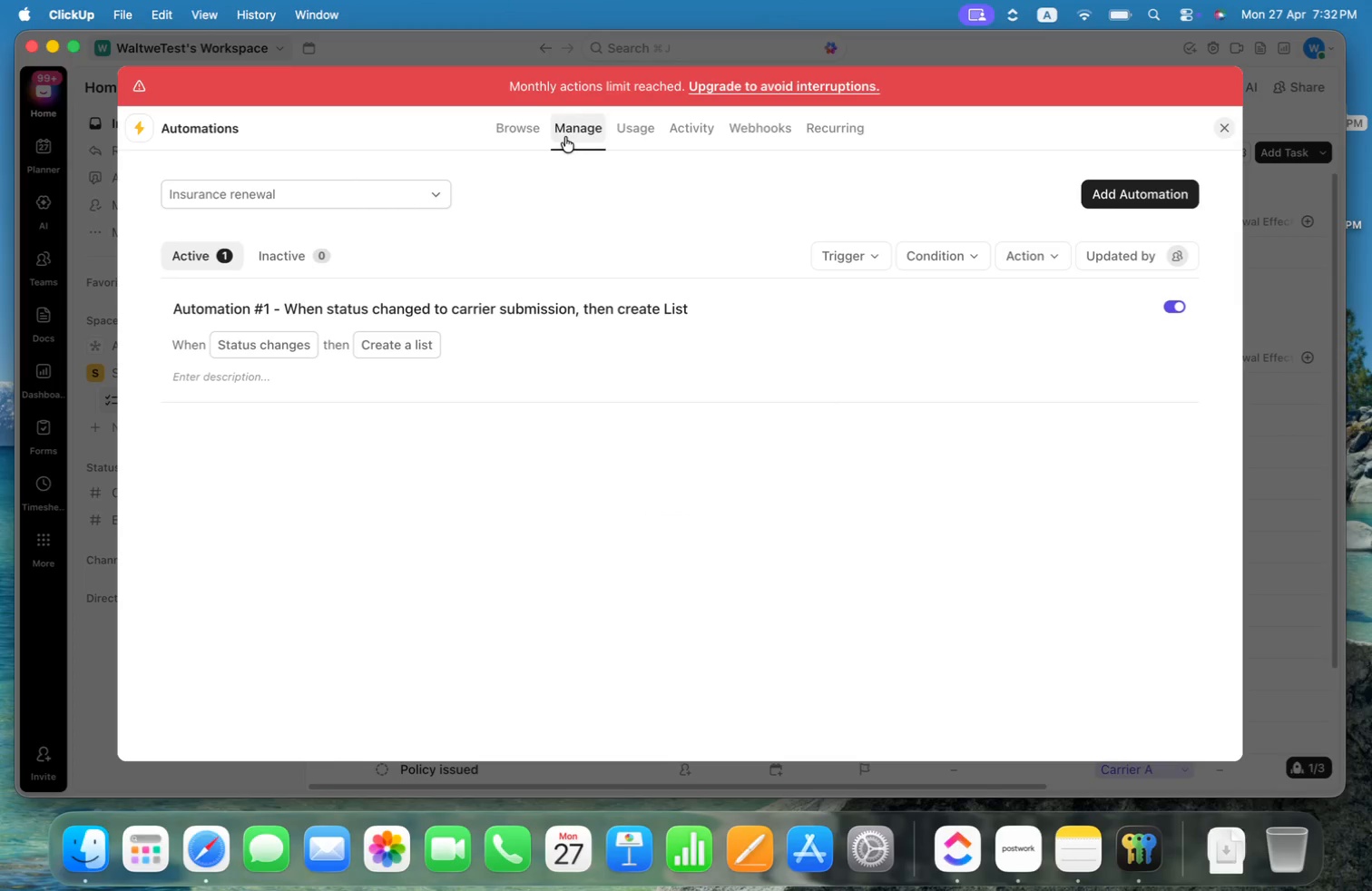 
left_click([521, 133])
 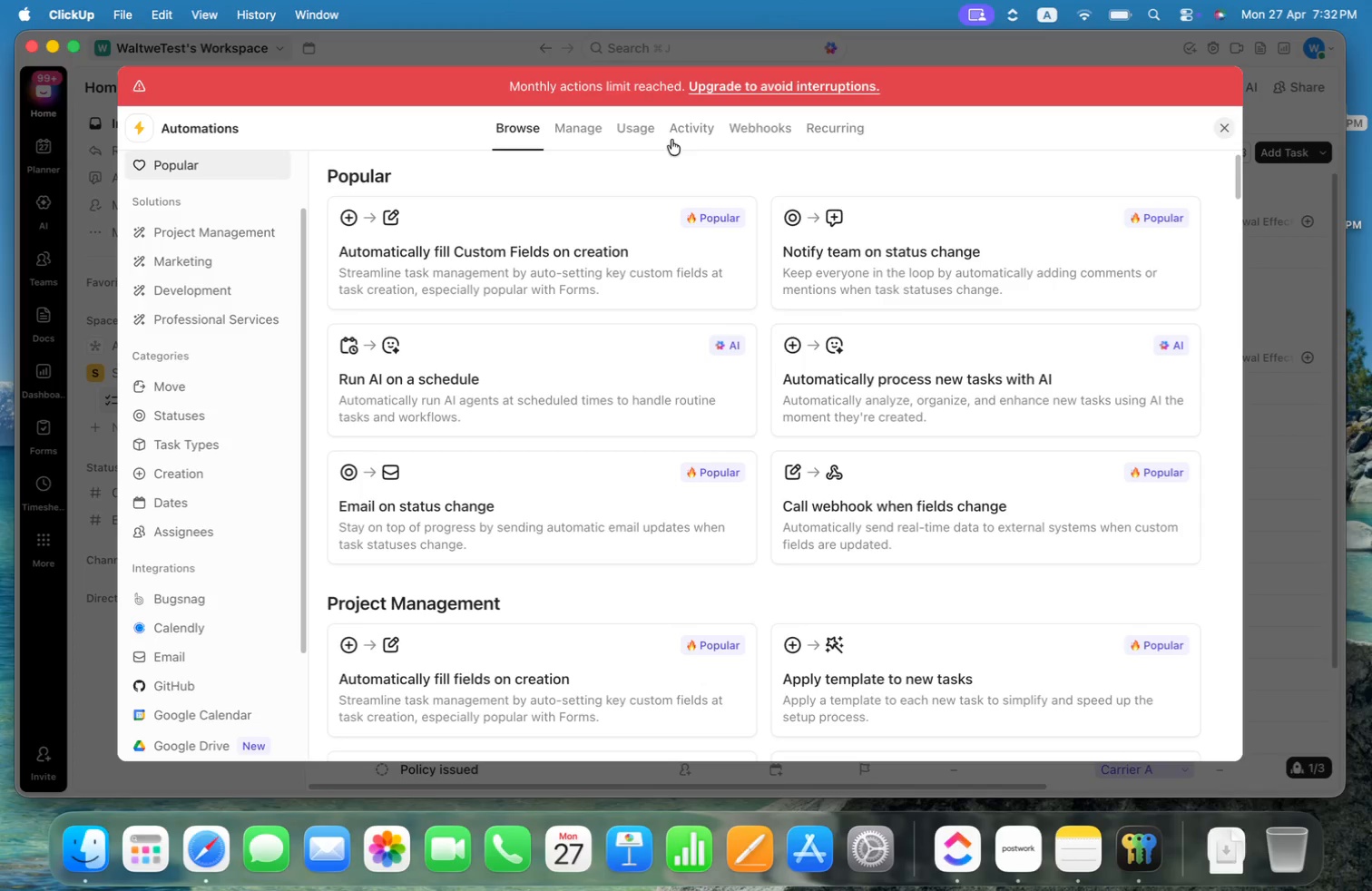 
left_click([707, 127])
 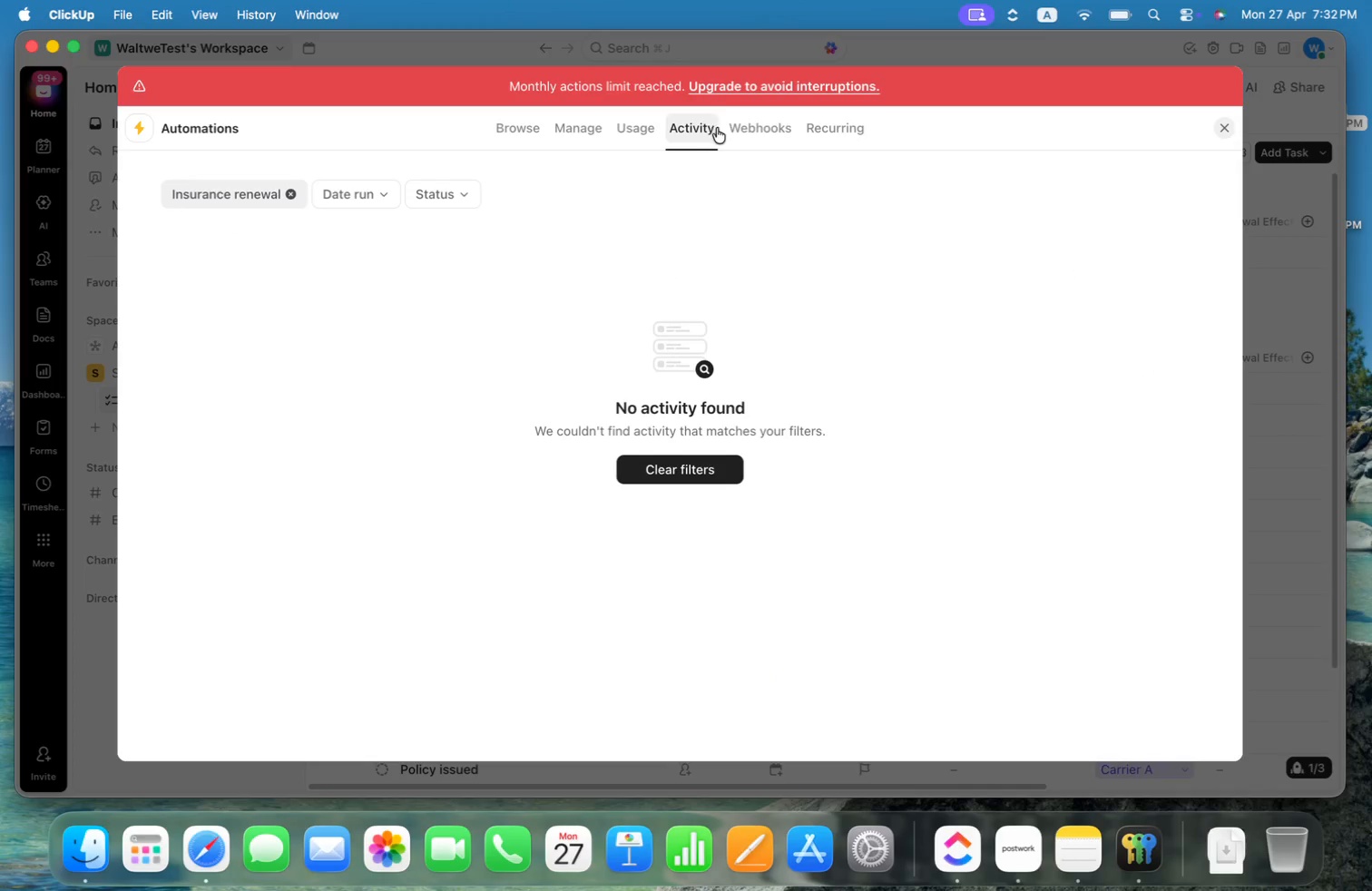 
left_click([761, 125])
 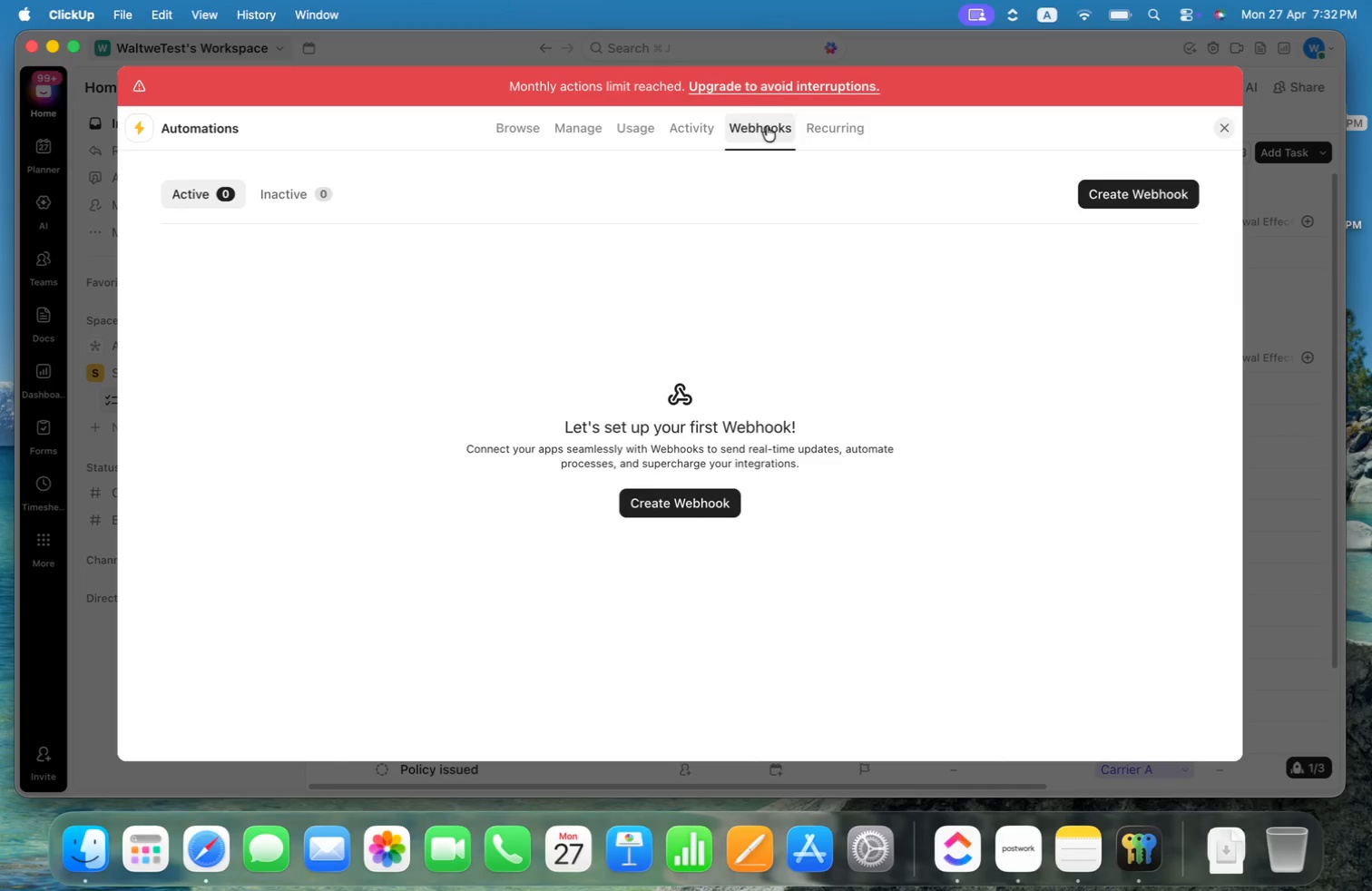 
left_click([834, 126])
 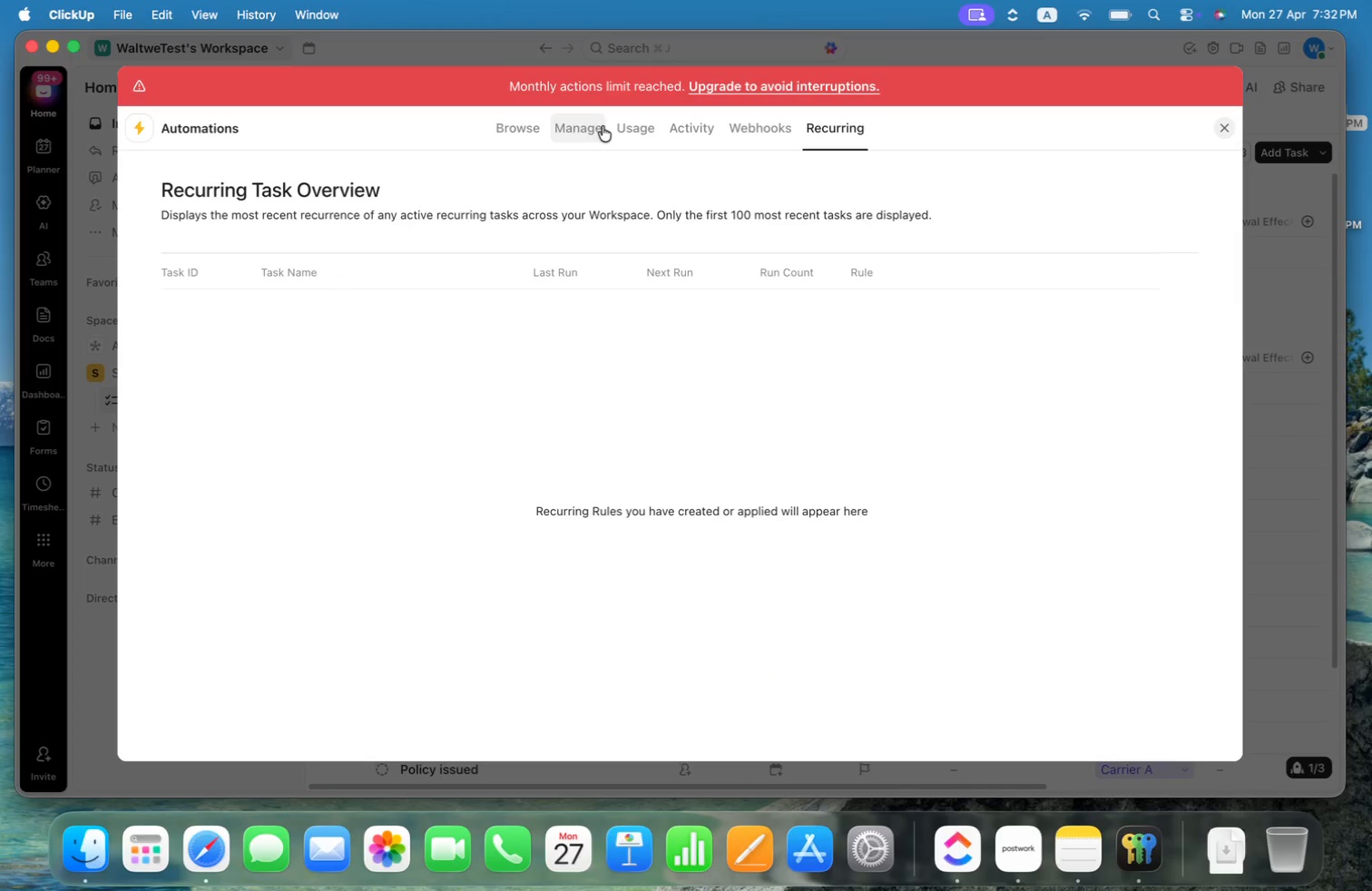 
left_click([600, 126])
 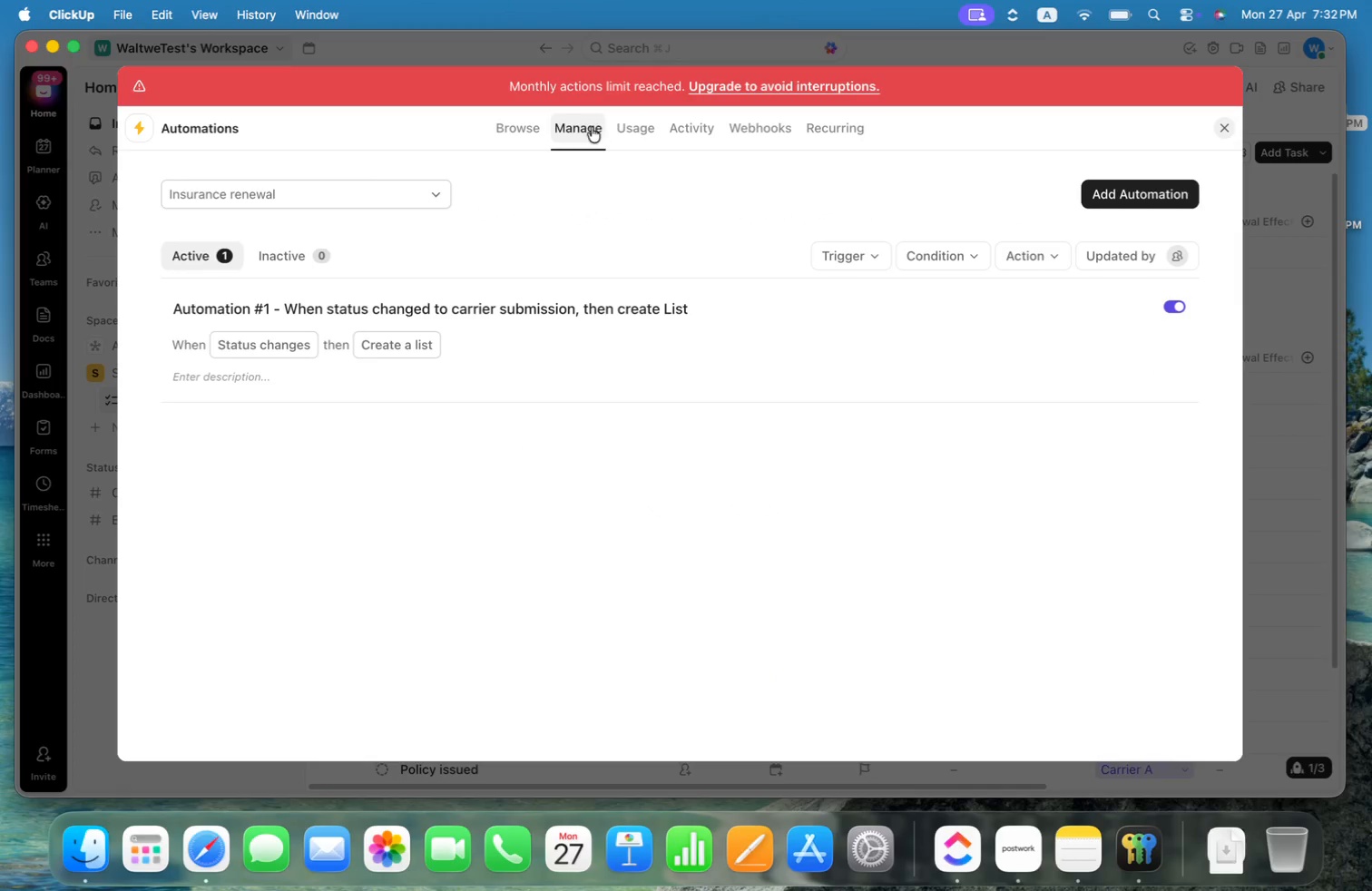 
left_click([526, 125])
 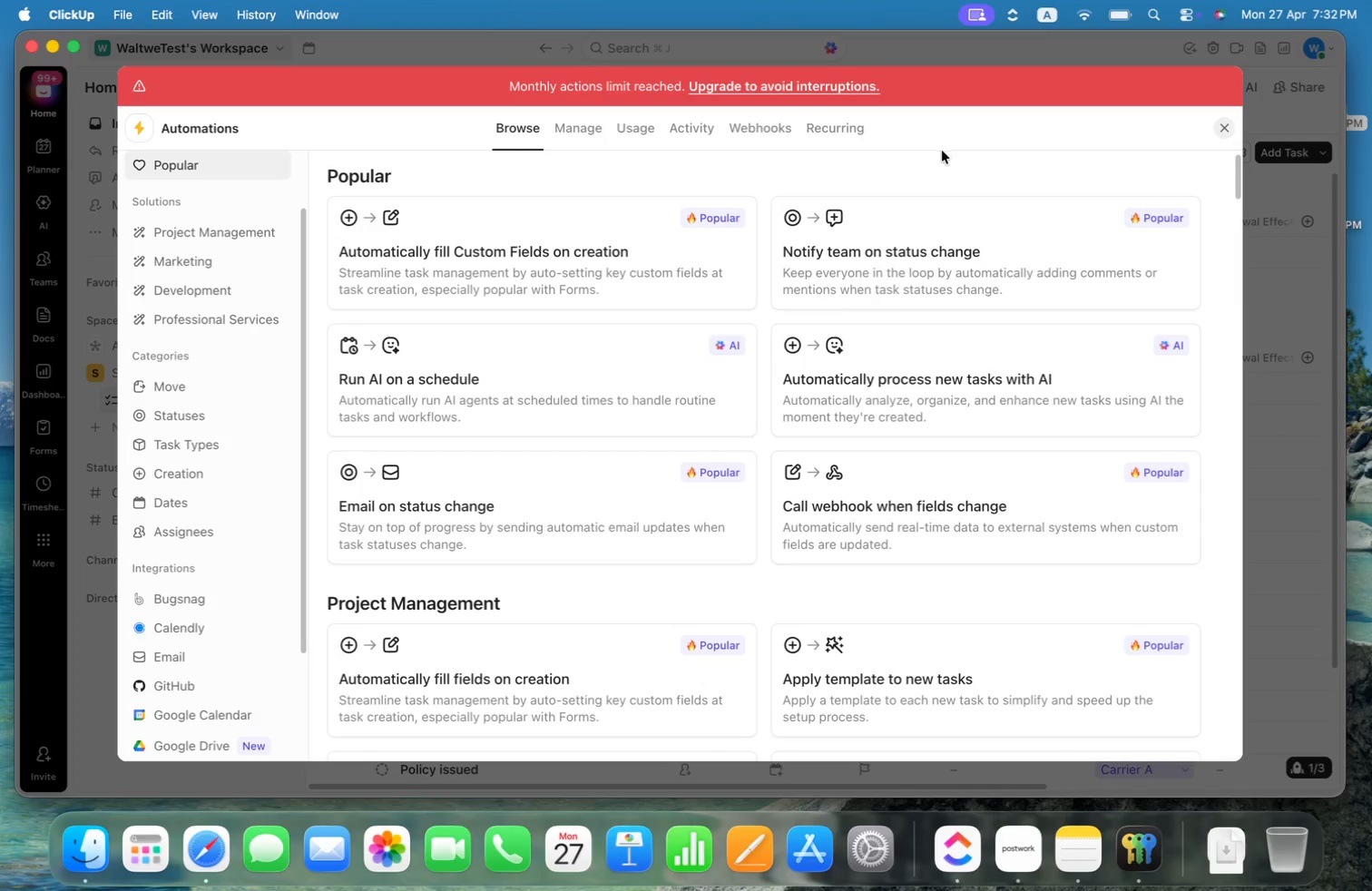 
scroll: coordinate [260, 414], scroll_direction: up, amount: 18.0
 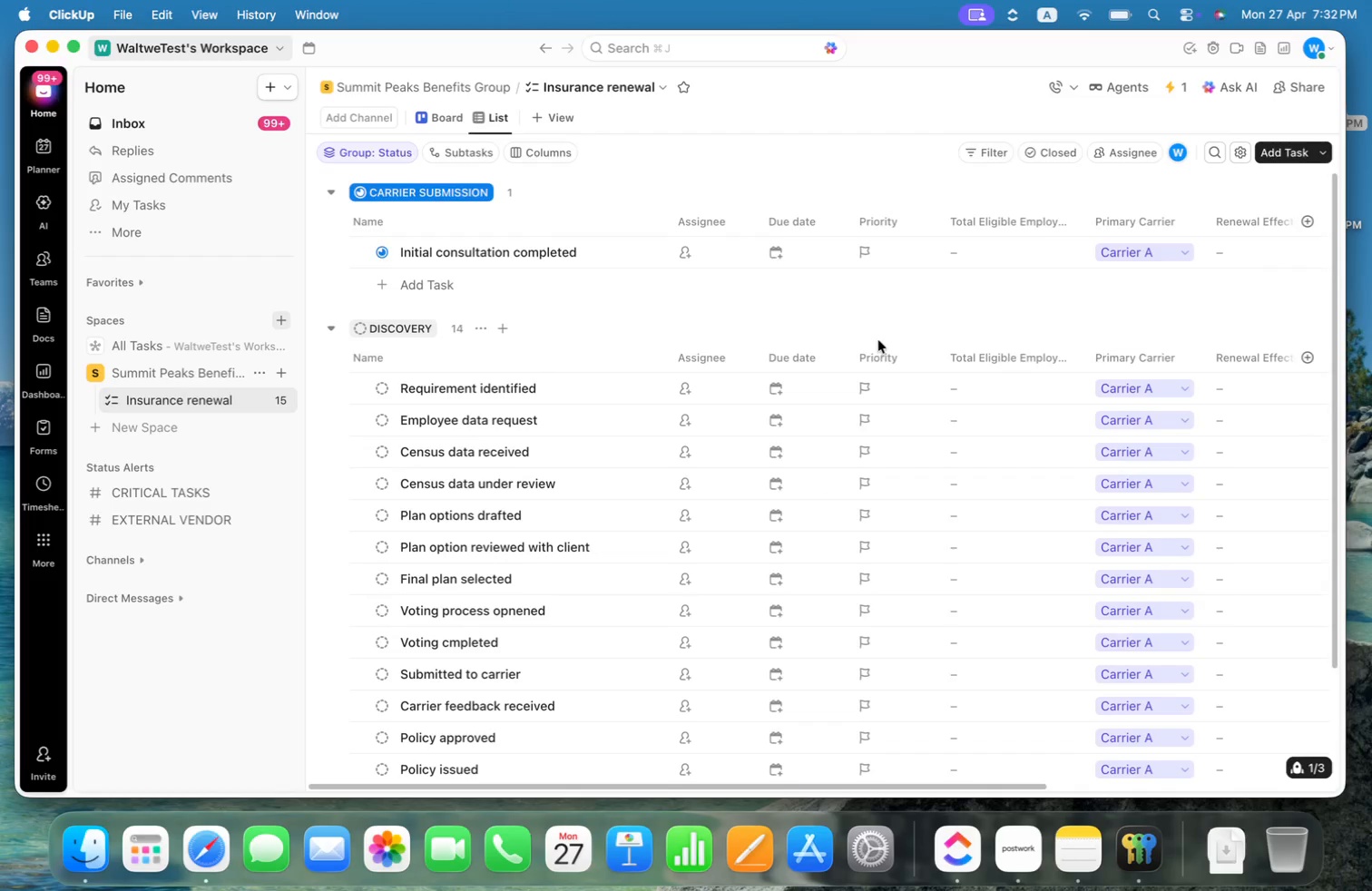 
wait(7.13)
 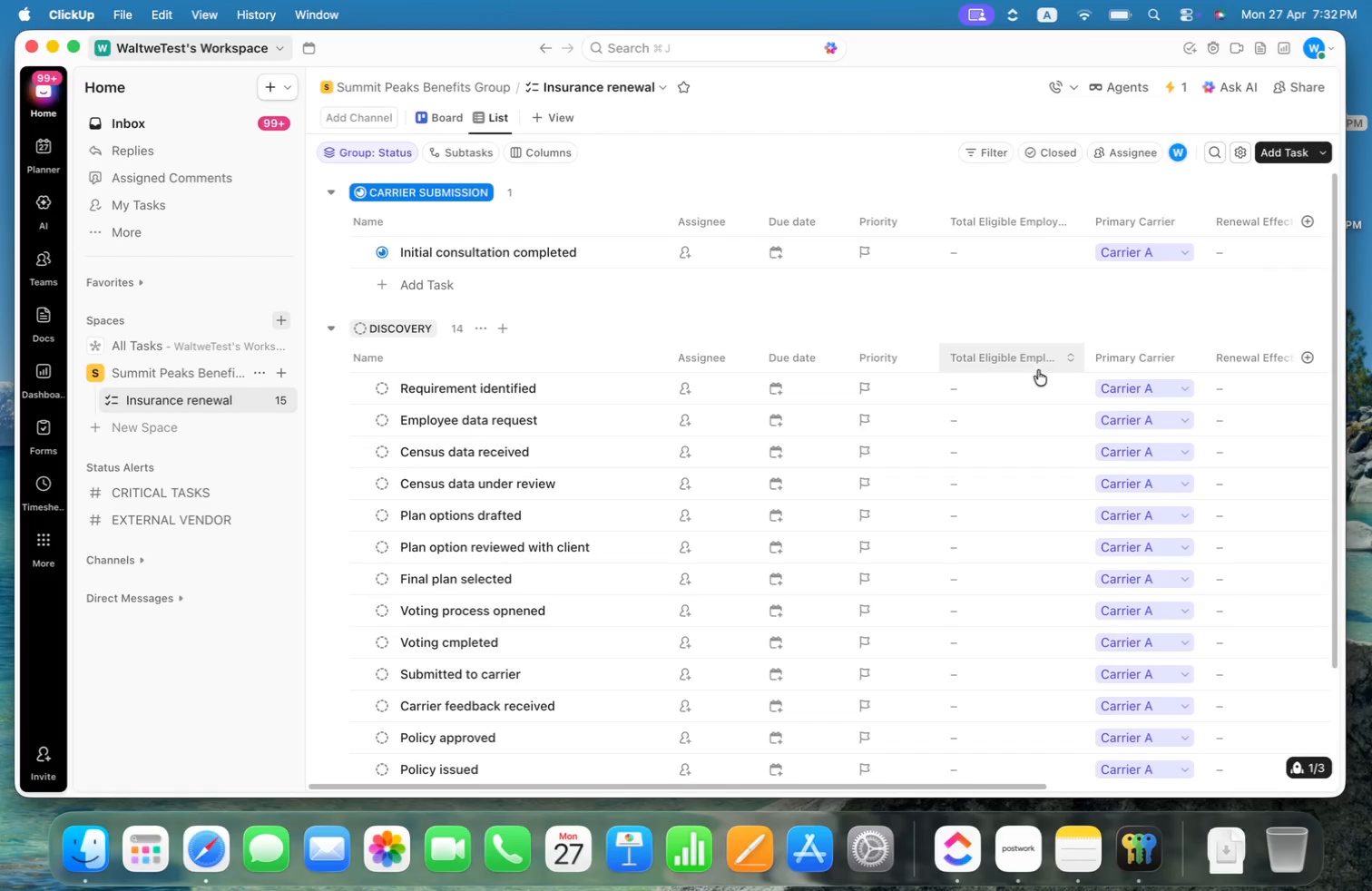 
left_click([1321, 49])
 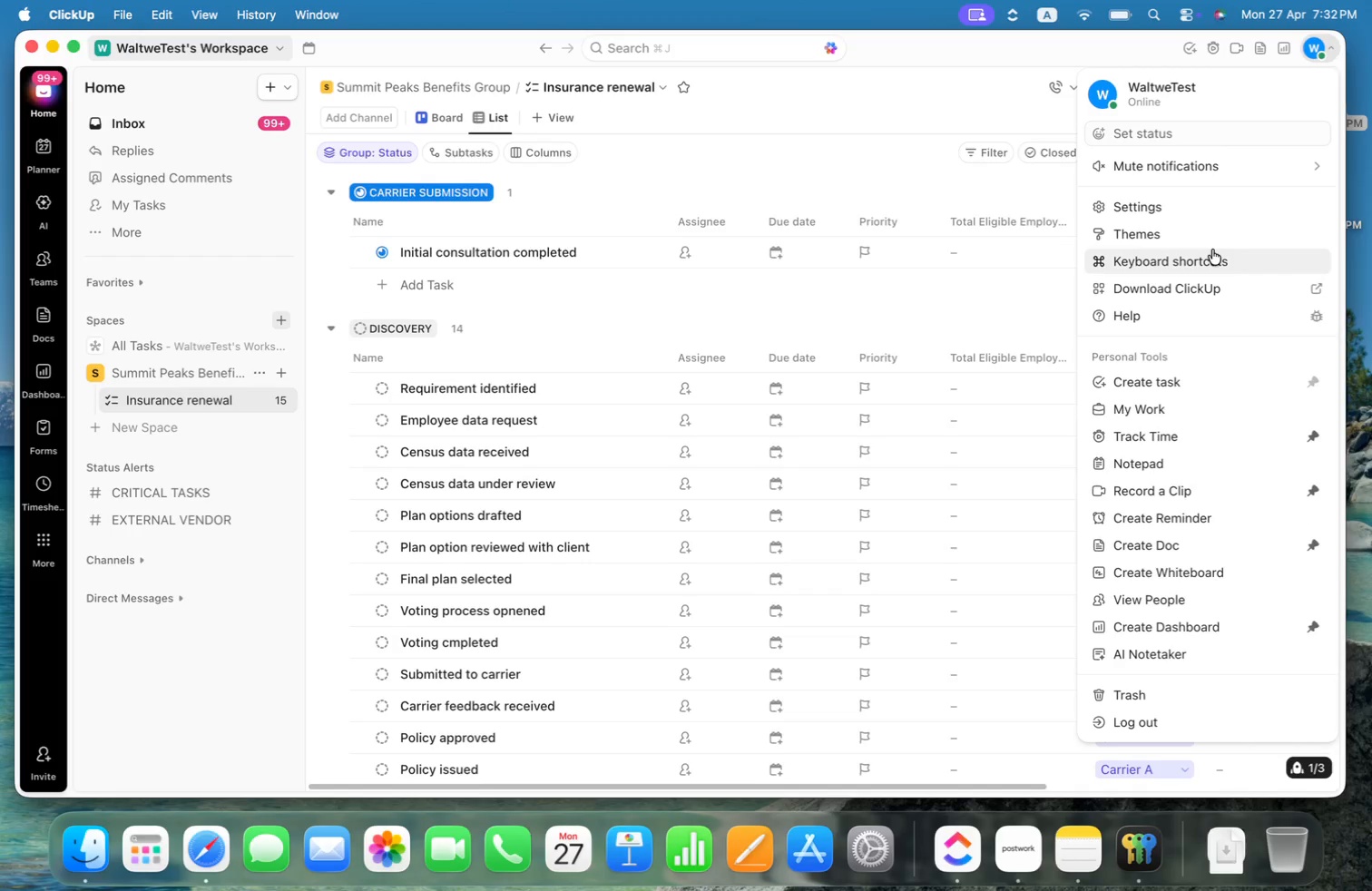 
wait(5.69)
 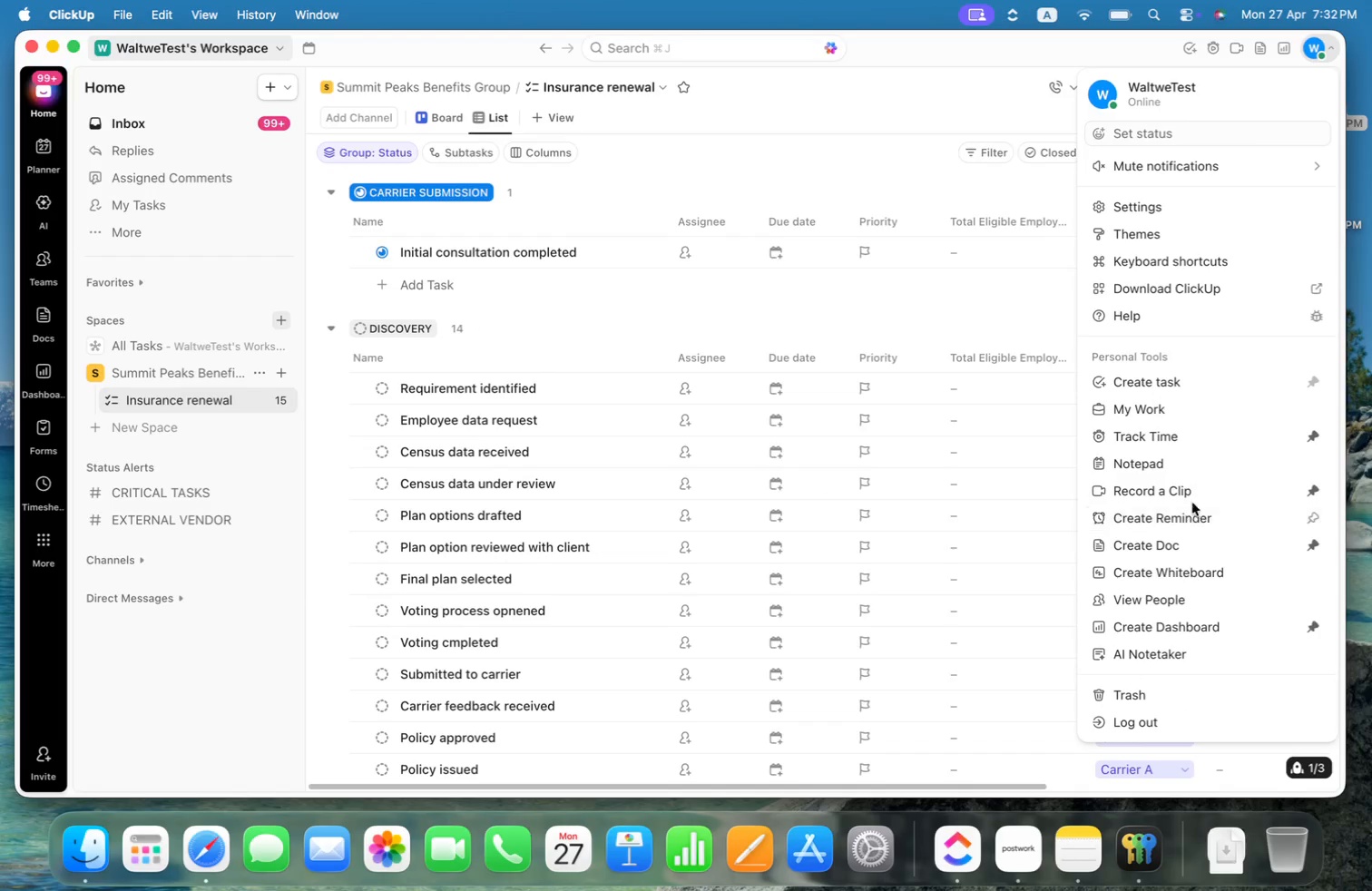 
left_click([1183, 313])
 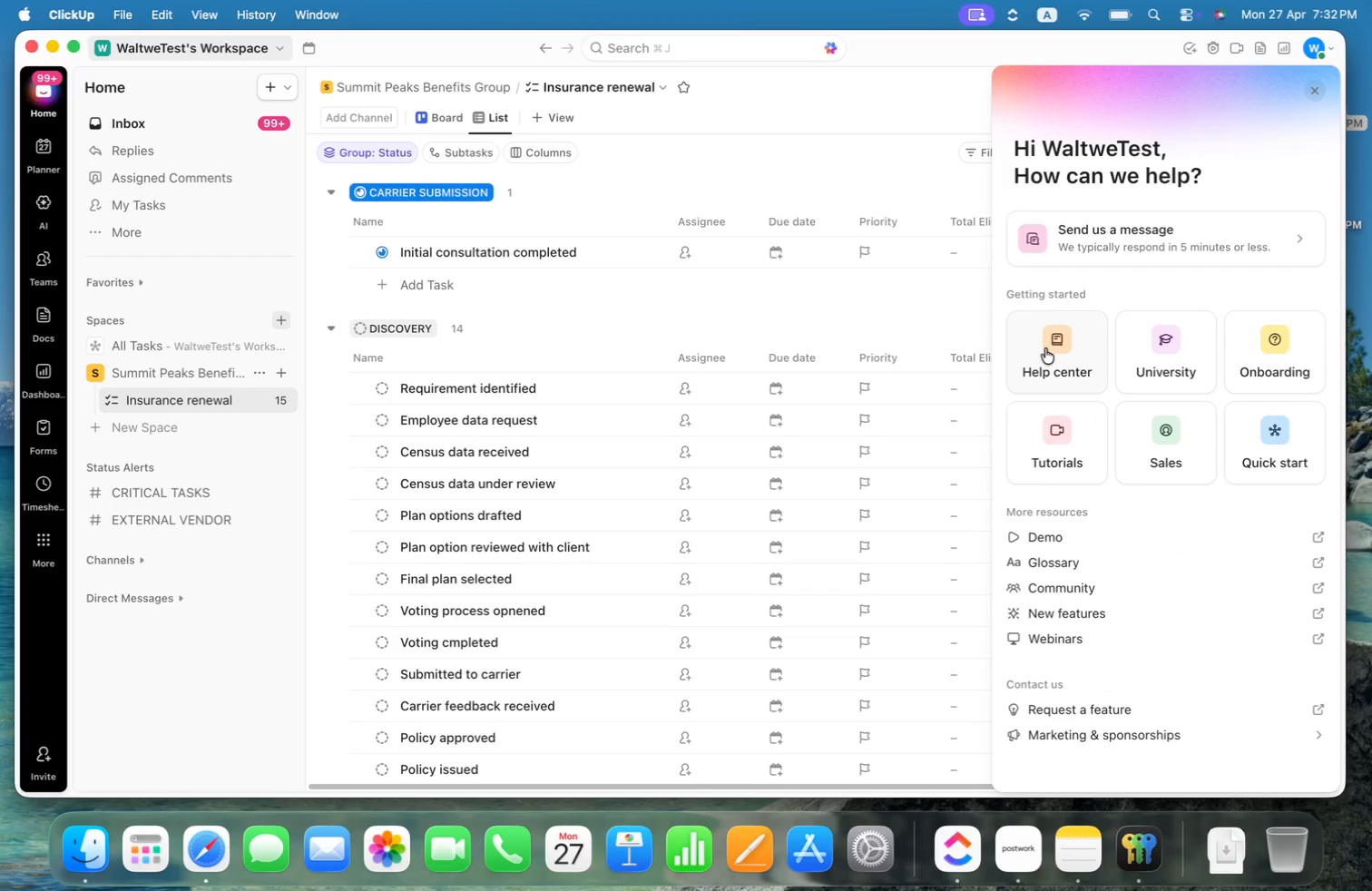 
wait(6.07)
 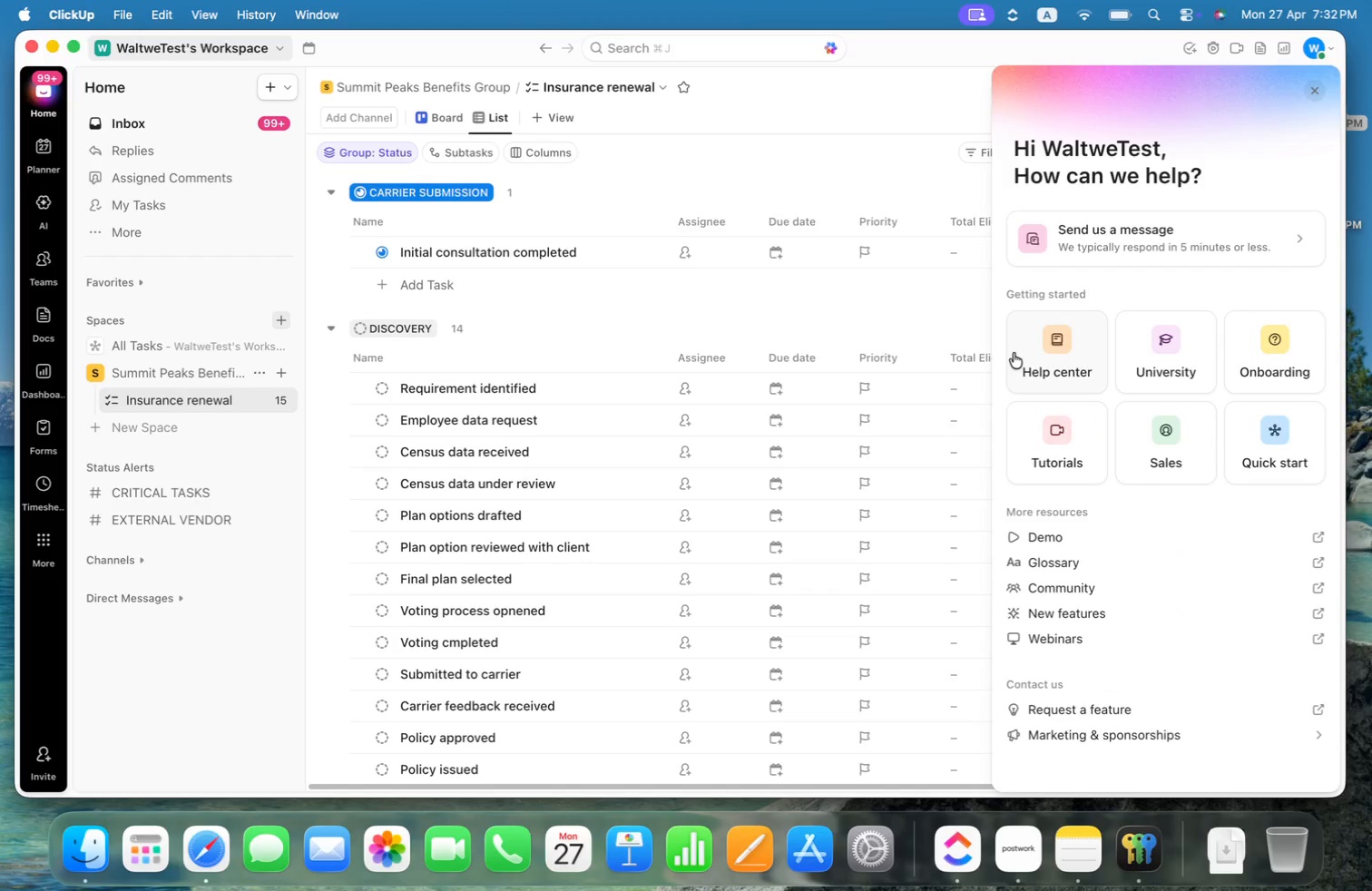 
left_click([1045, 348])